 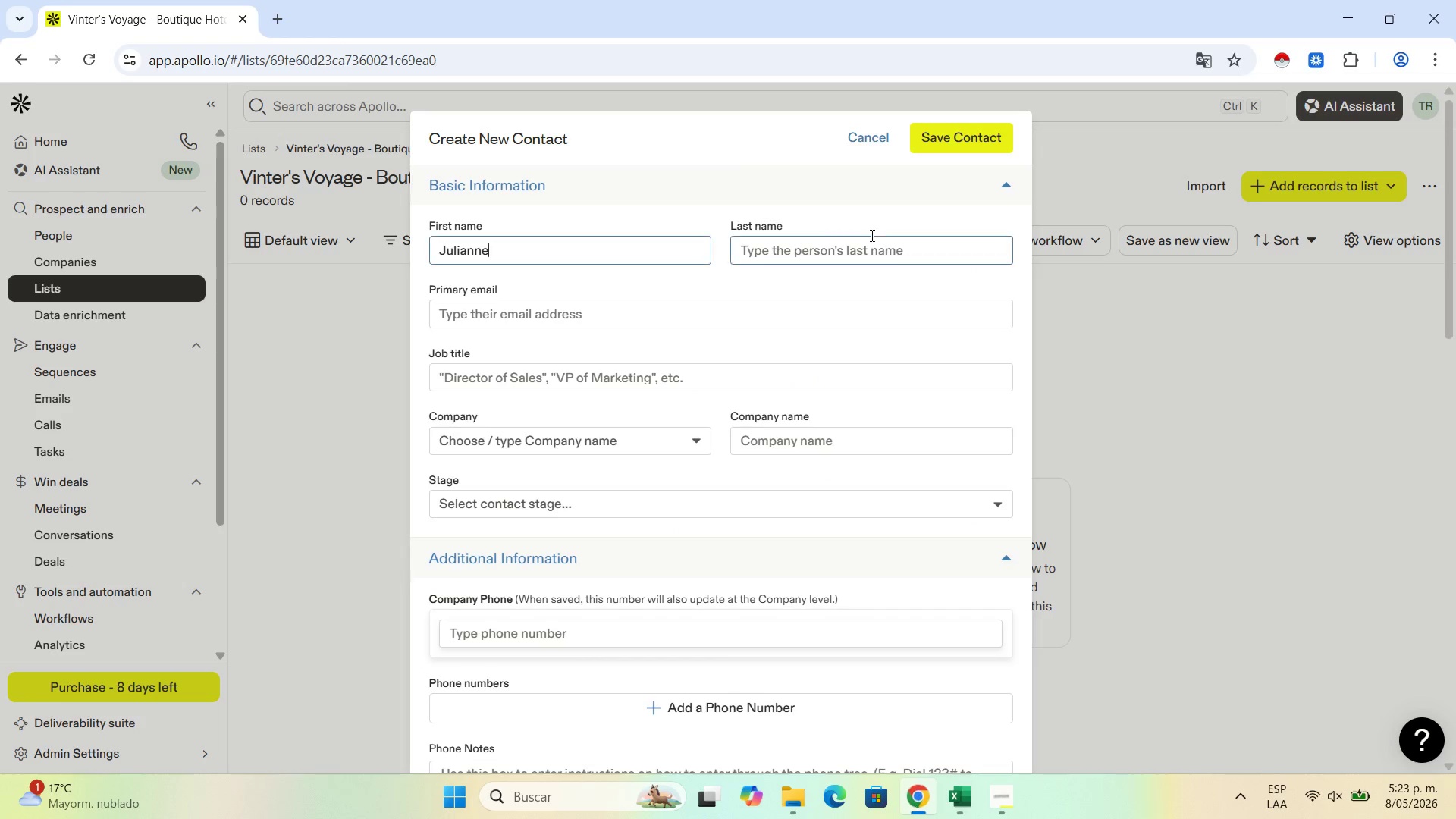 
left_click([840, 249])
 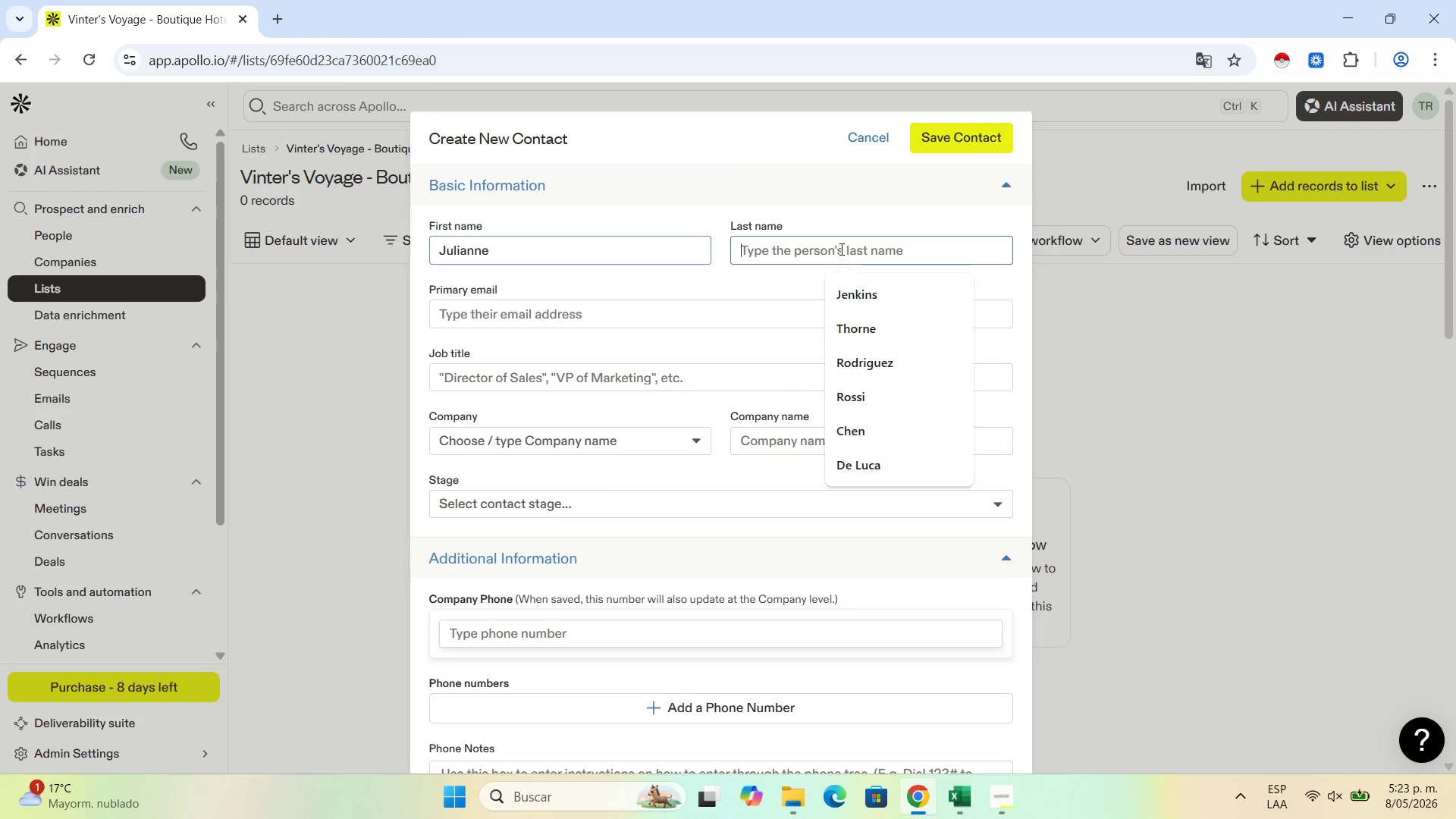 
key(Control+V)
 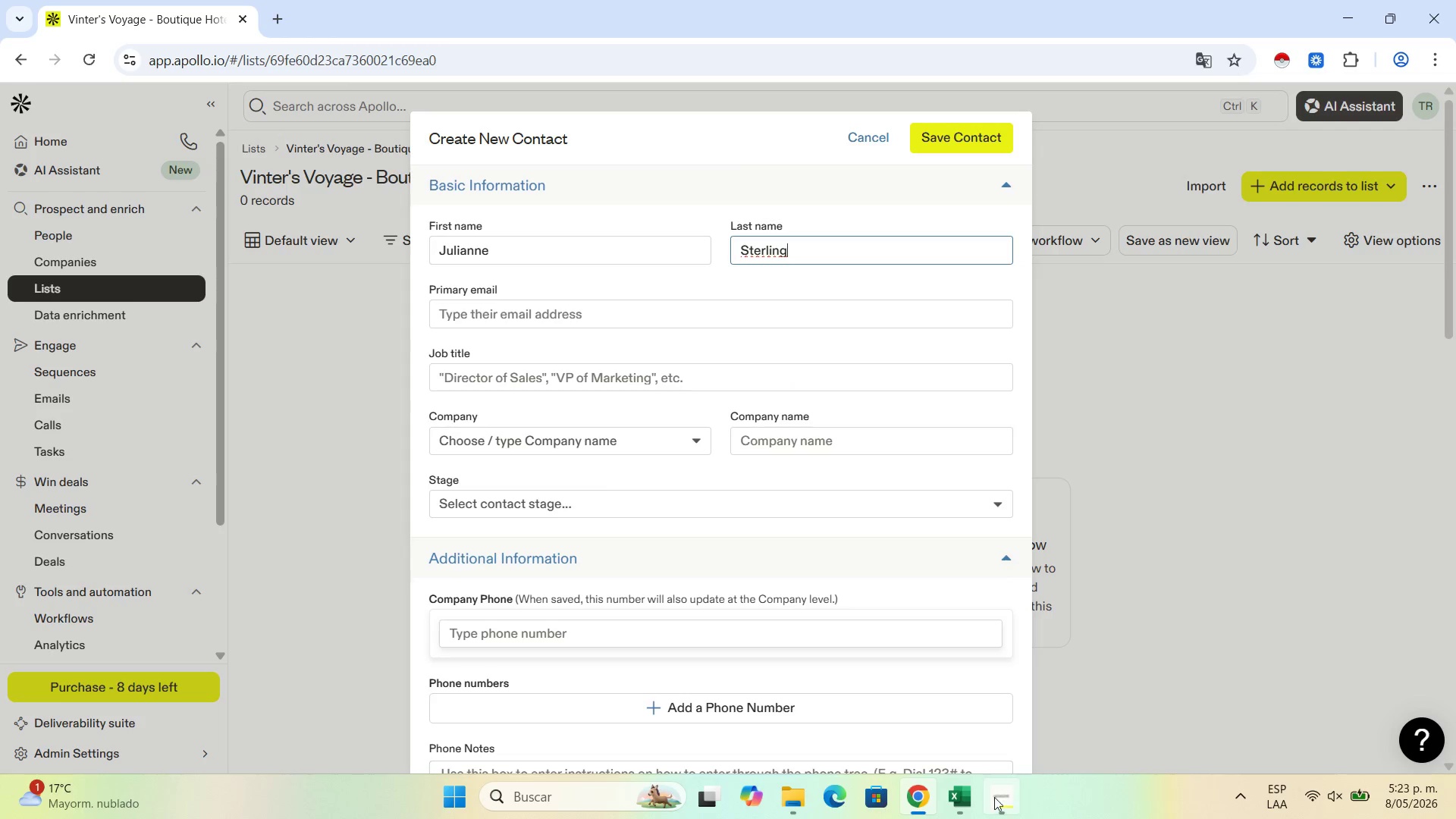 
left_click([973, 804])
 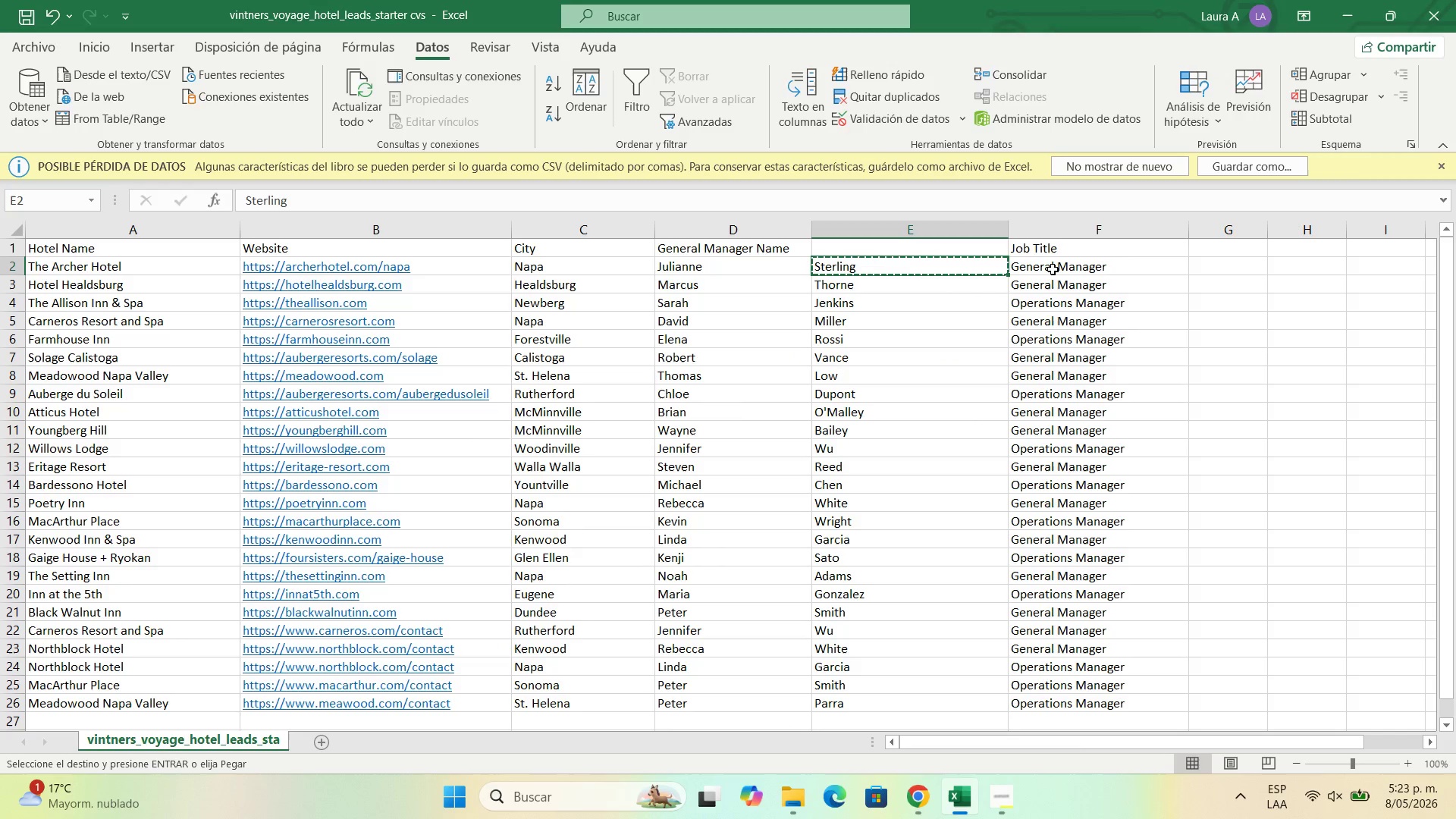 
left_click([1053, 269])
 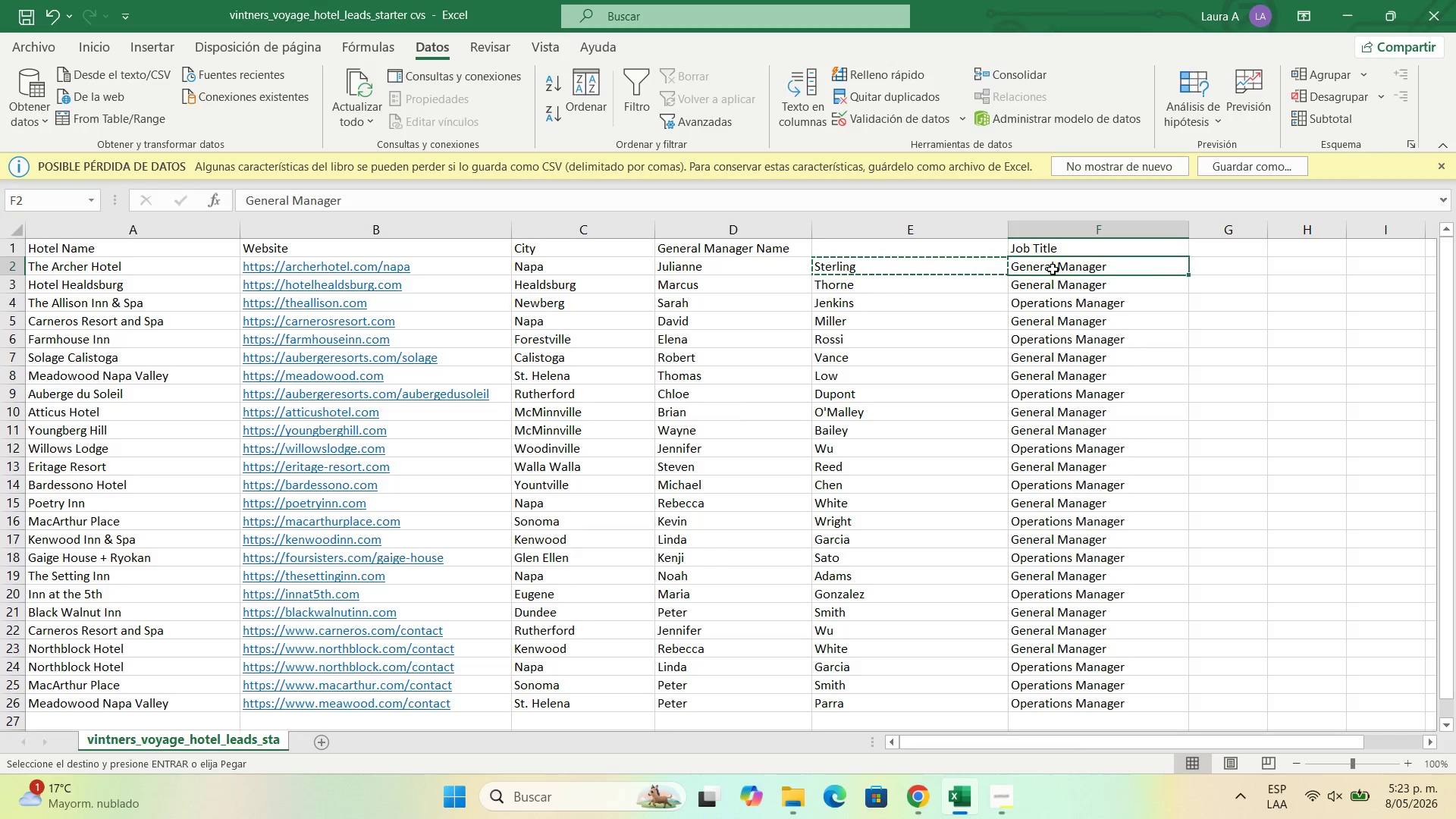 
key(Control+C)
 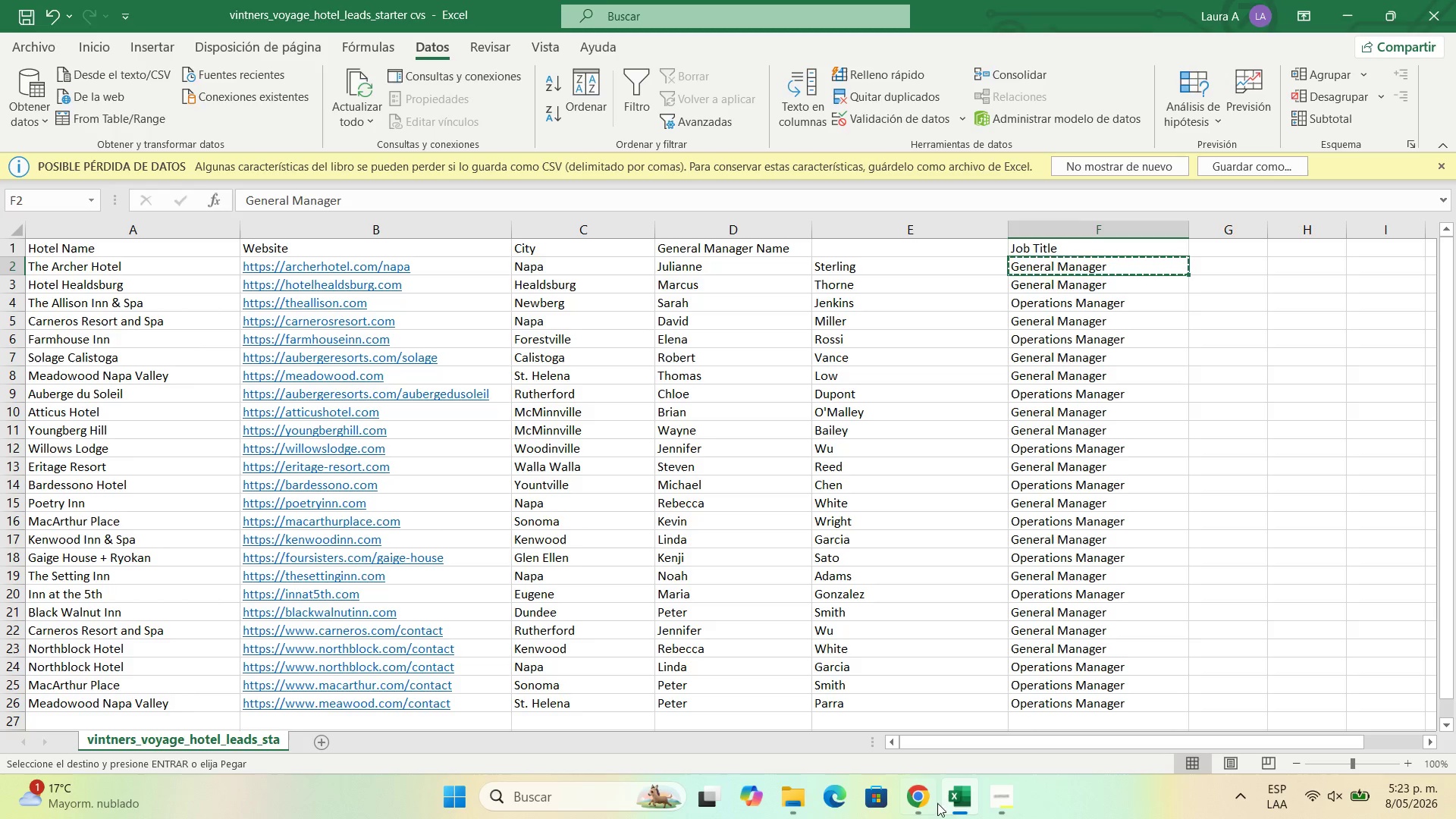 
double_click([925, 802])
 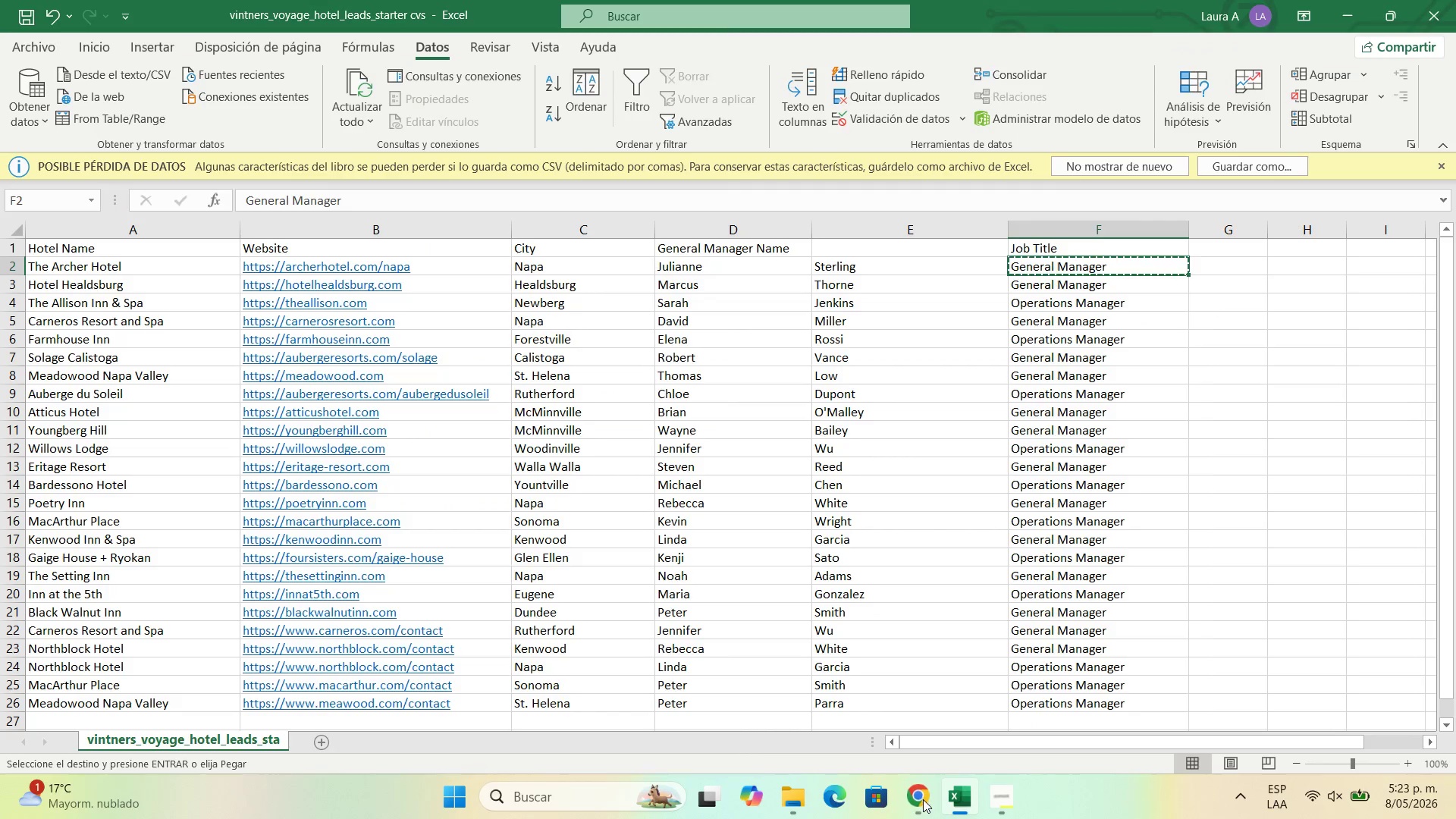 
left_click([923, 799])
 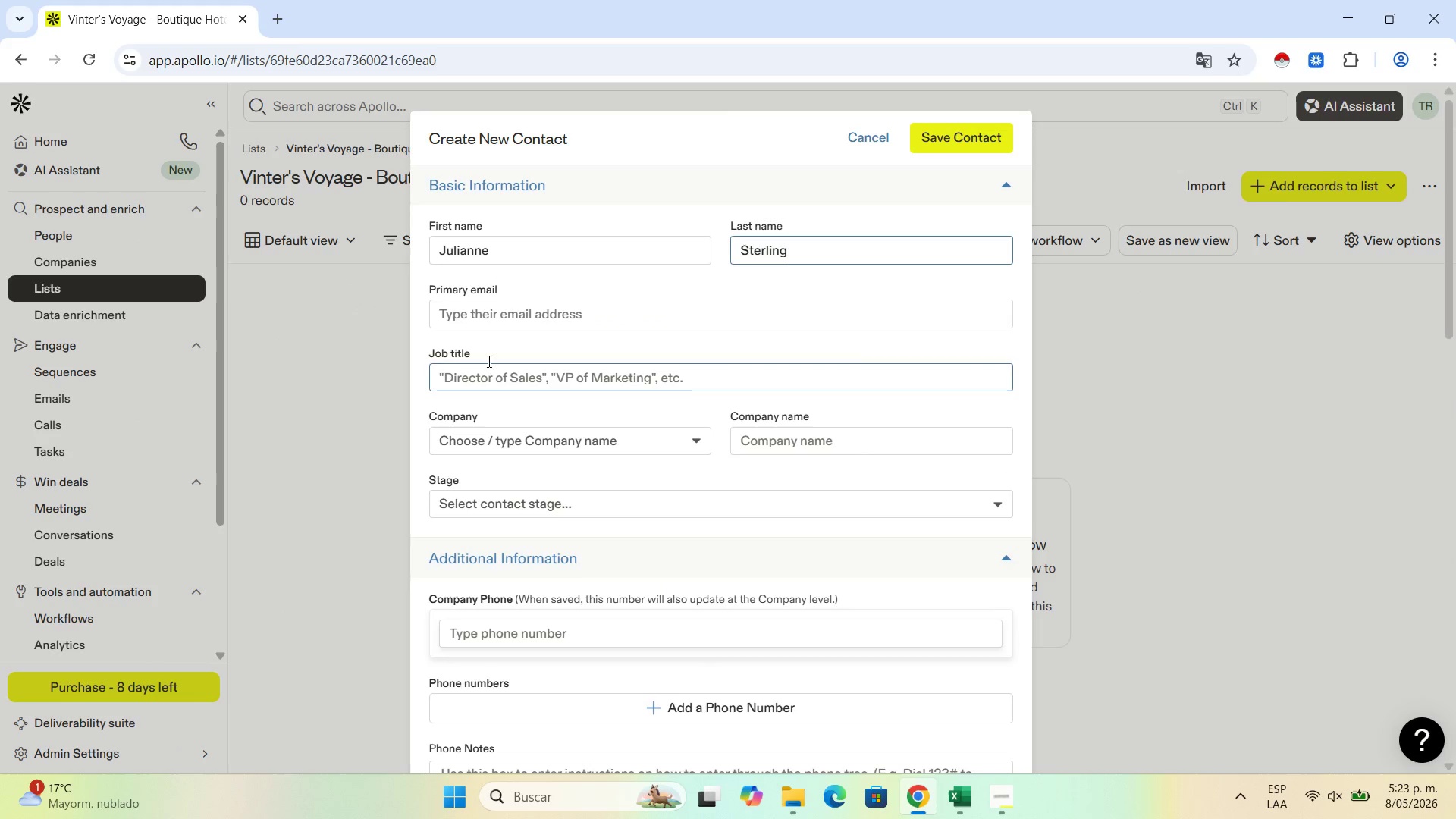 
left_click([504, 309])
 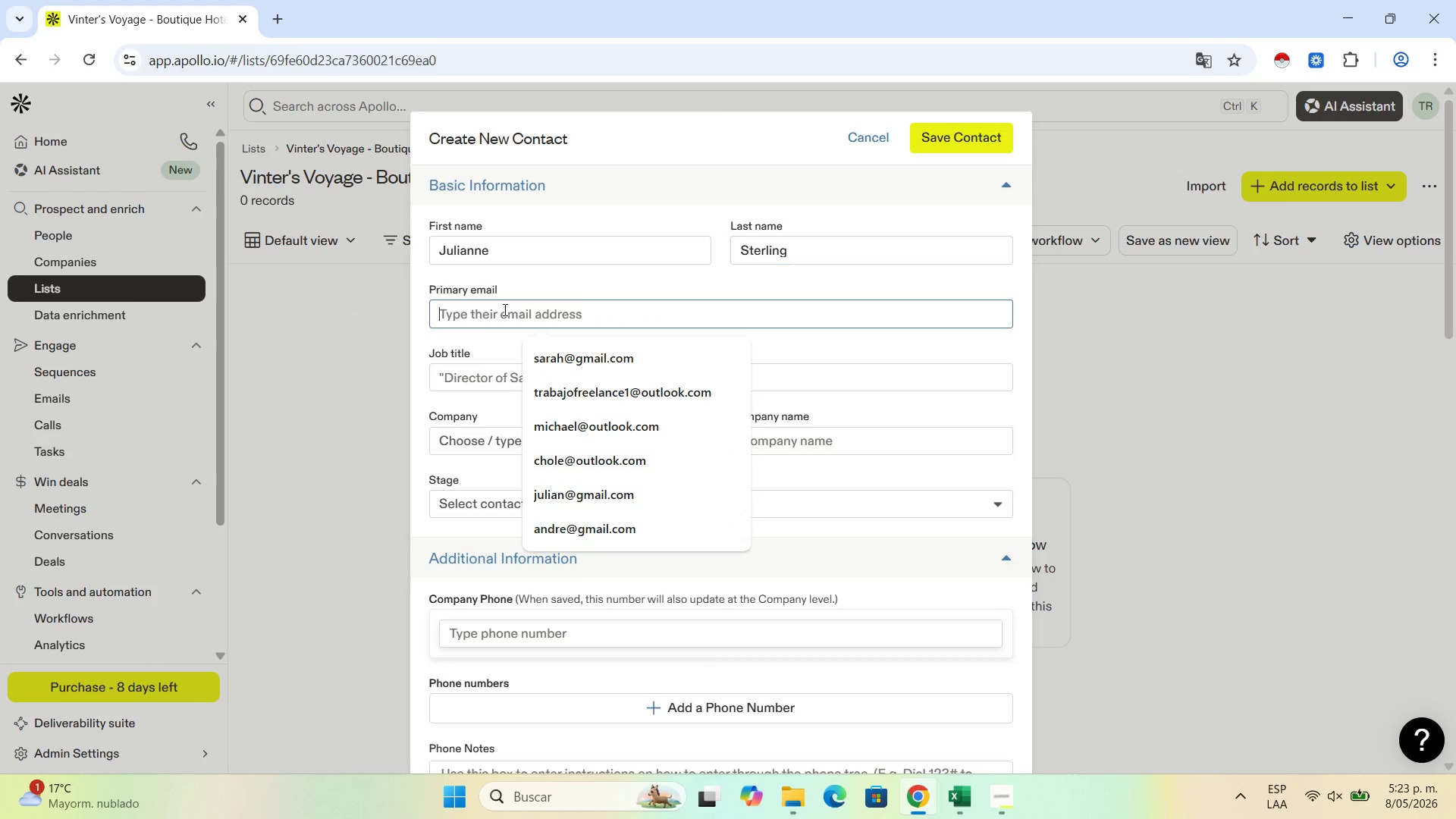 
key(Control+V)
 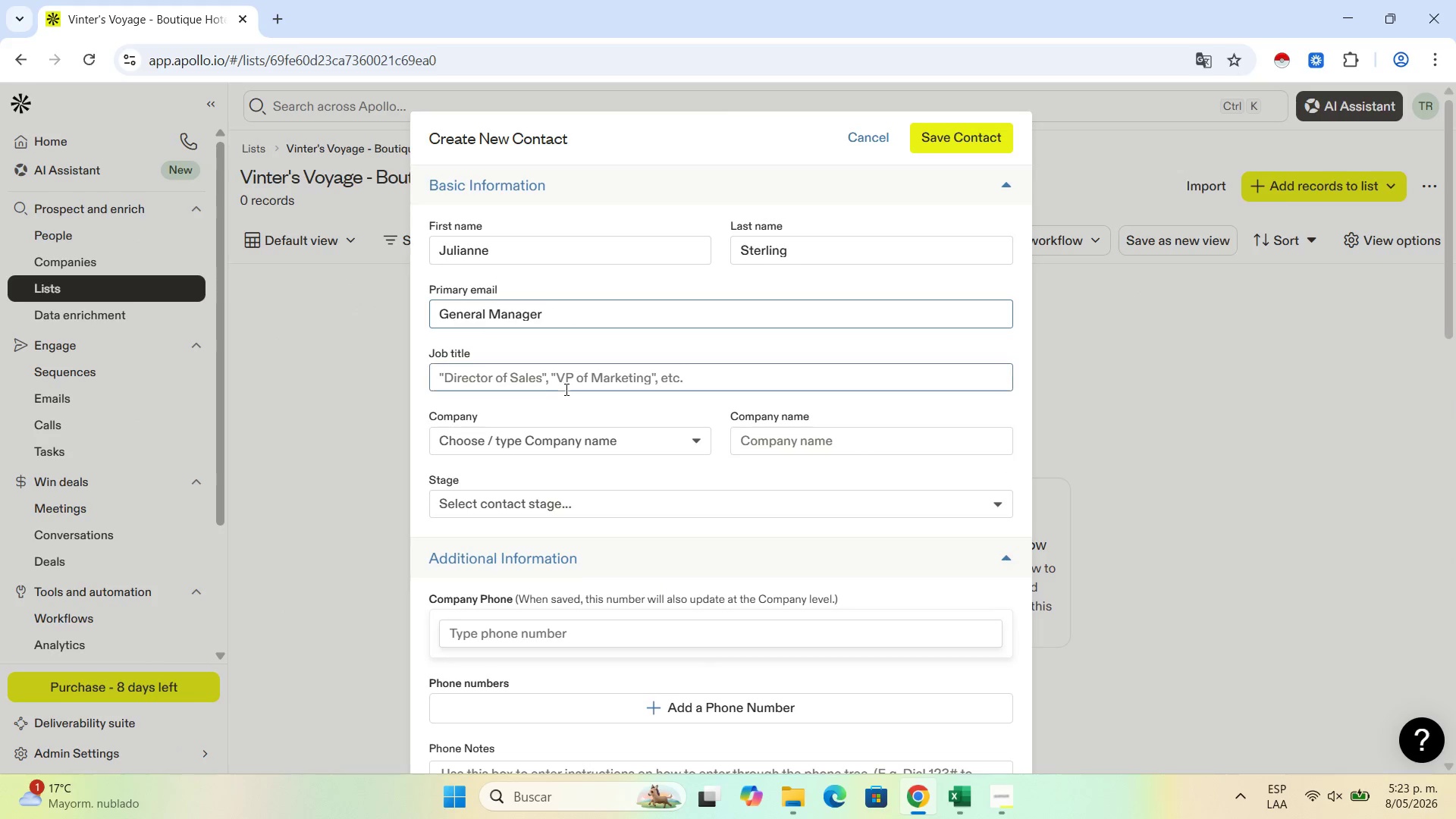 
left_click([568, 389])
 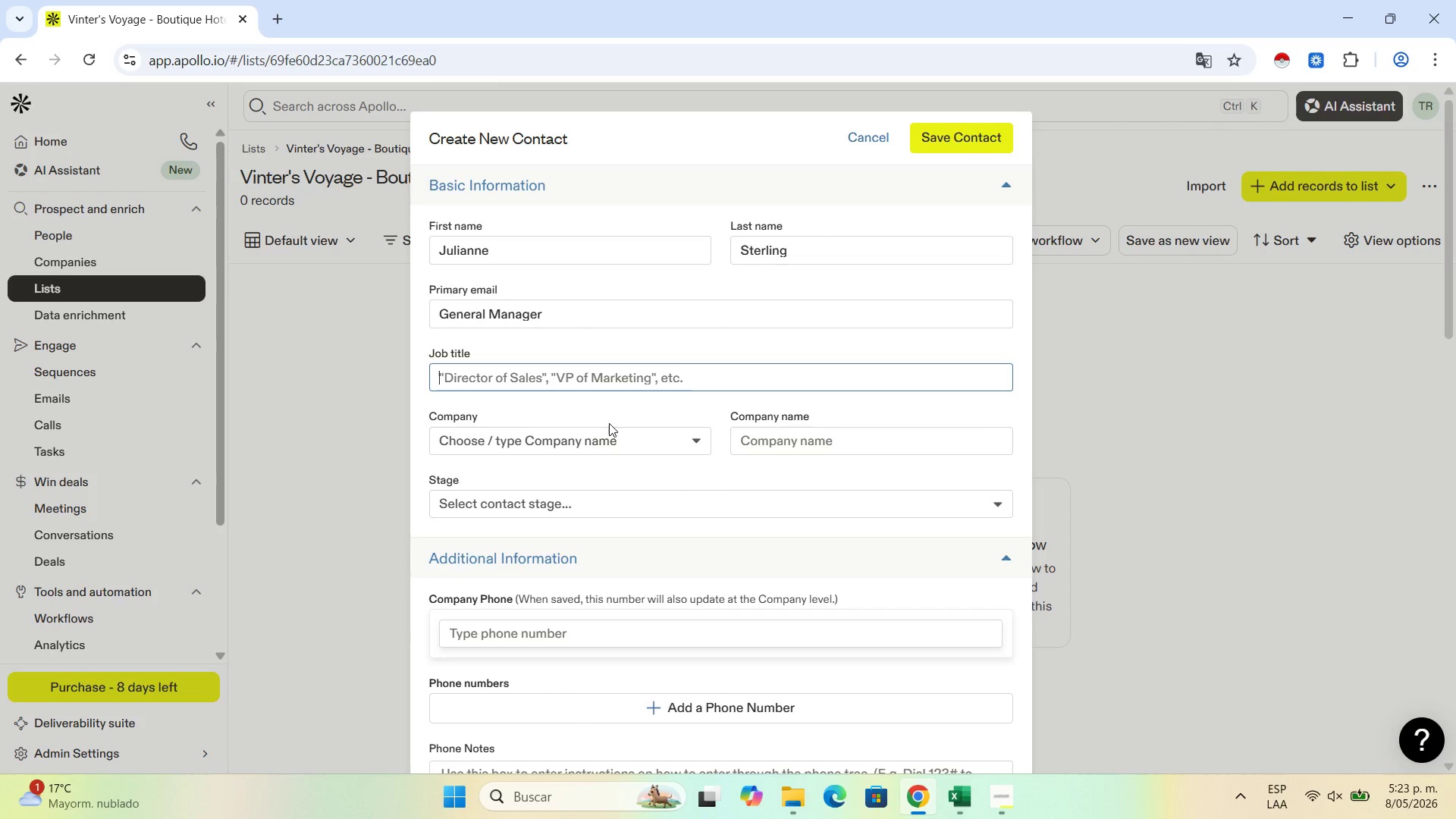 
wait(29.53)
 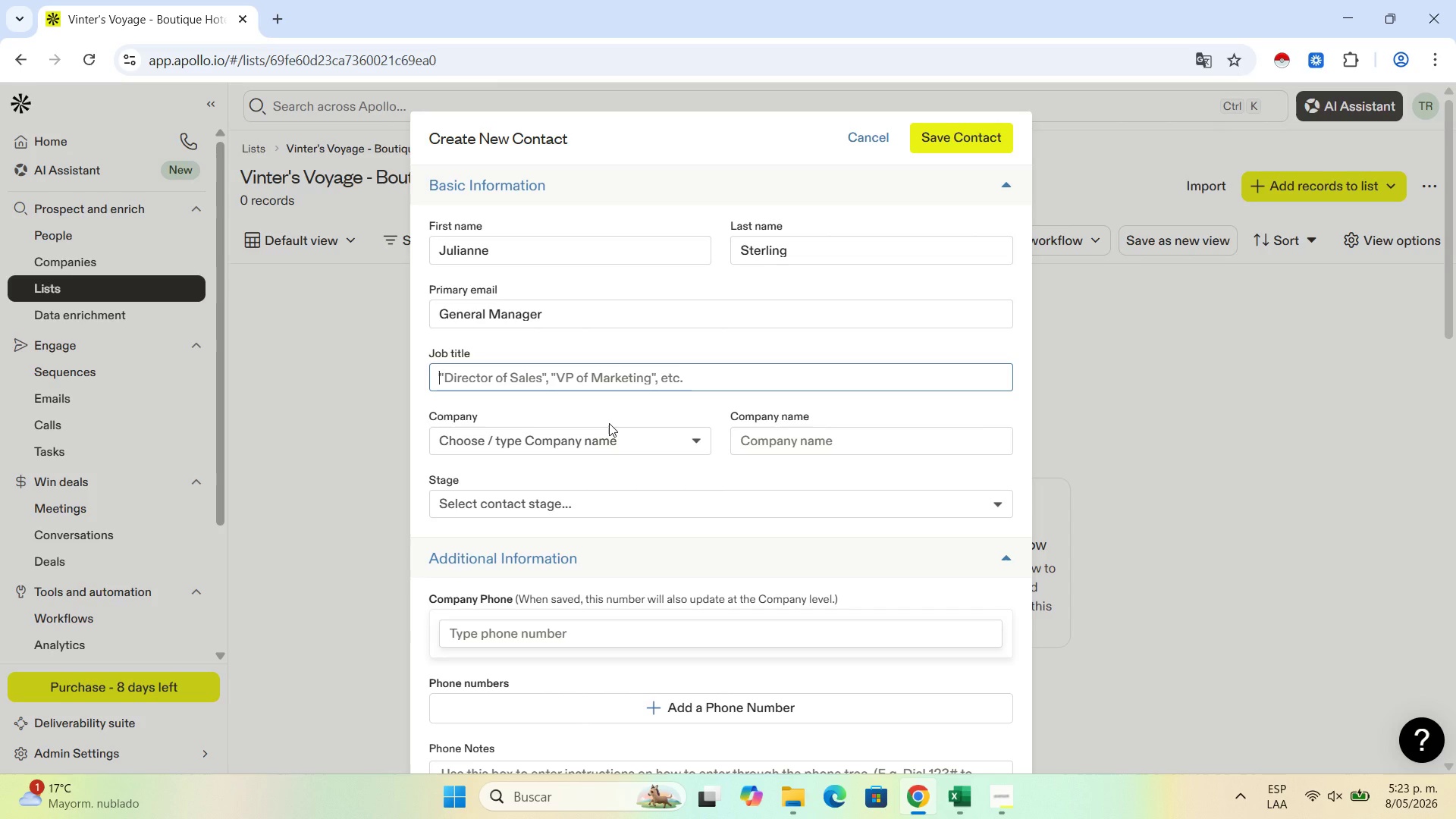 
hold_key(key=ControlLeft, duration=0.38)
 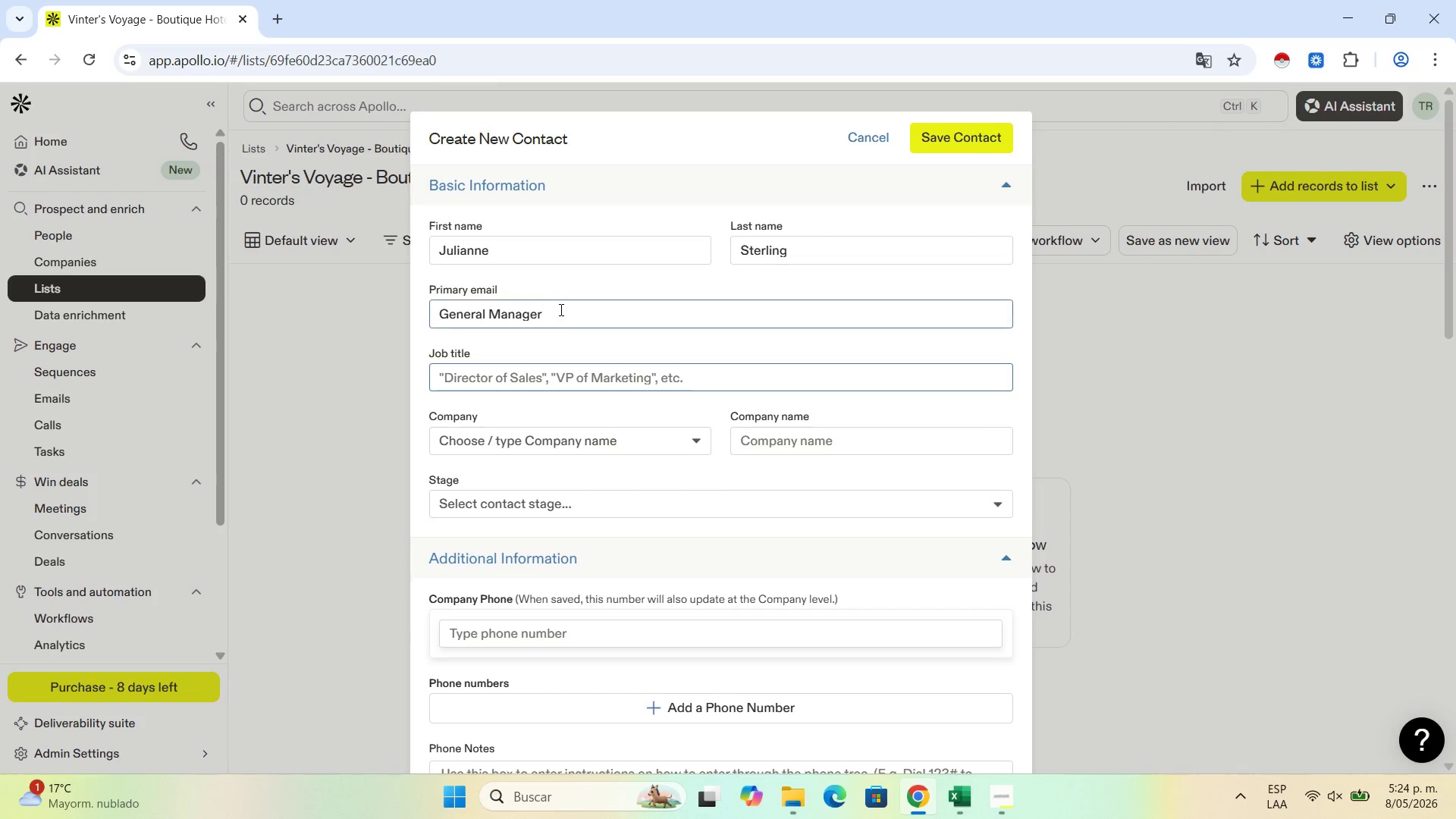 
left_click_drag(start_coordinate=[561, 309], to_coordinate=[305, 315])
 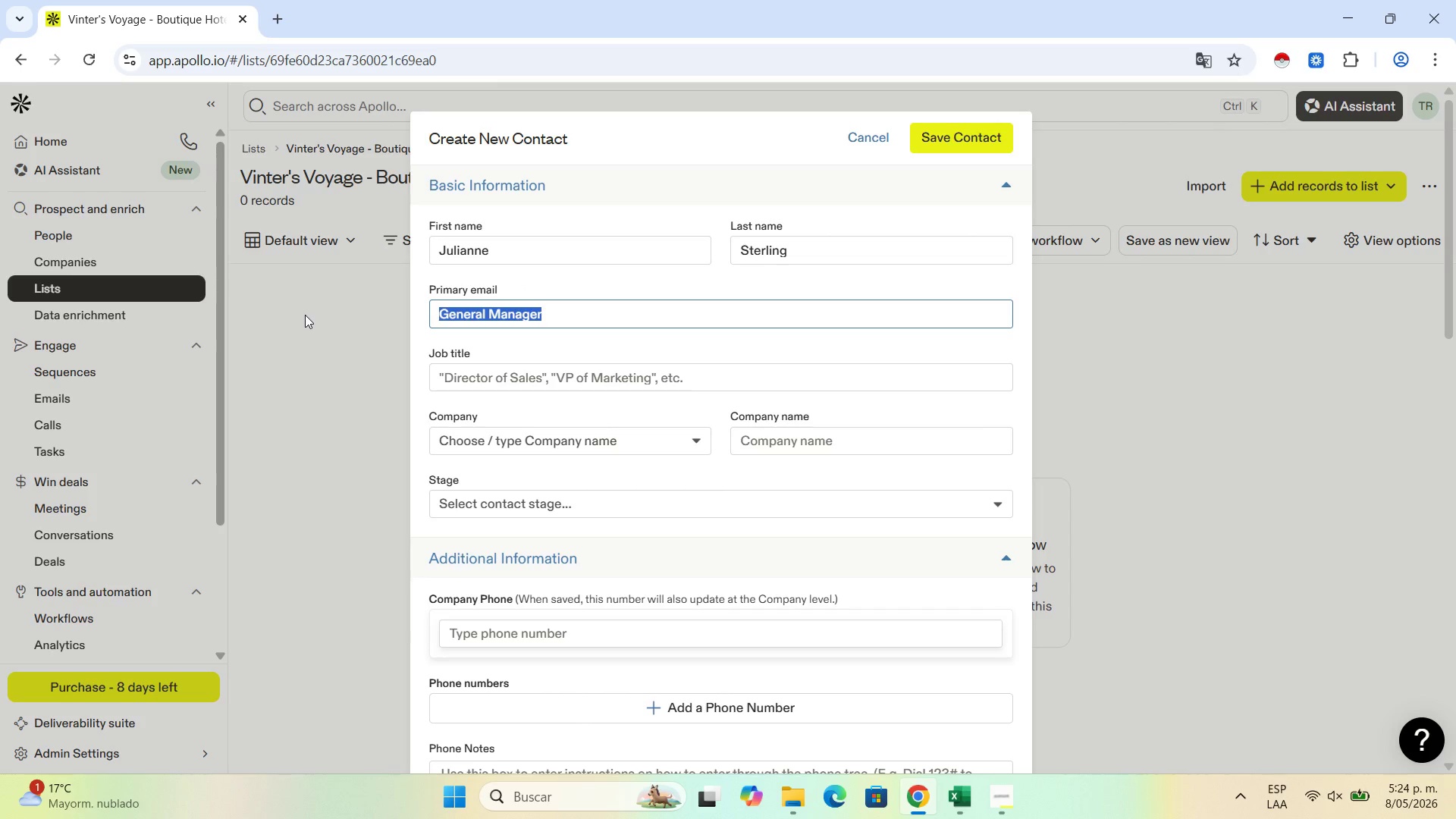 
key(Control+X)
 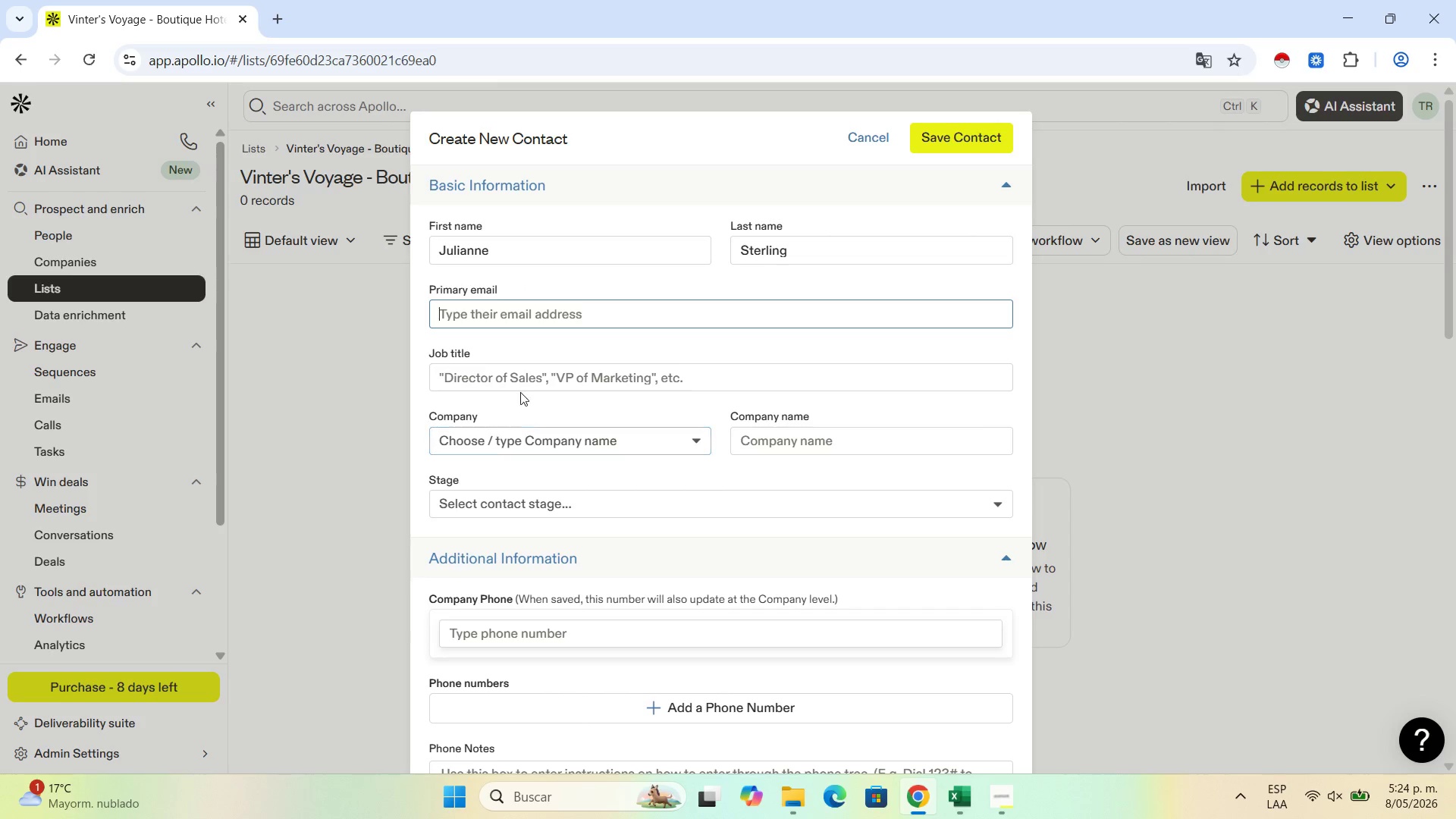 
left_click([522, 391])
 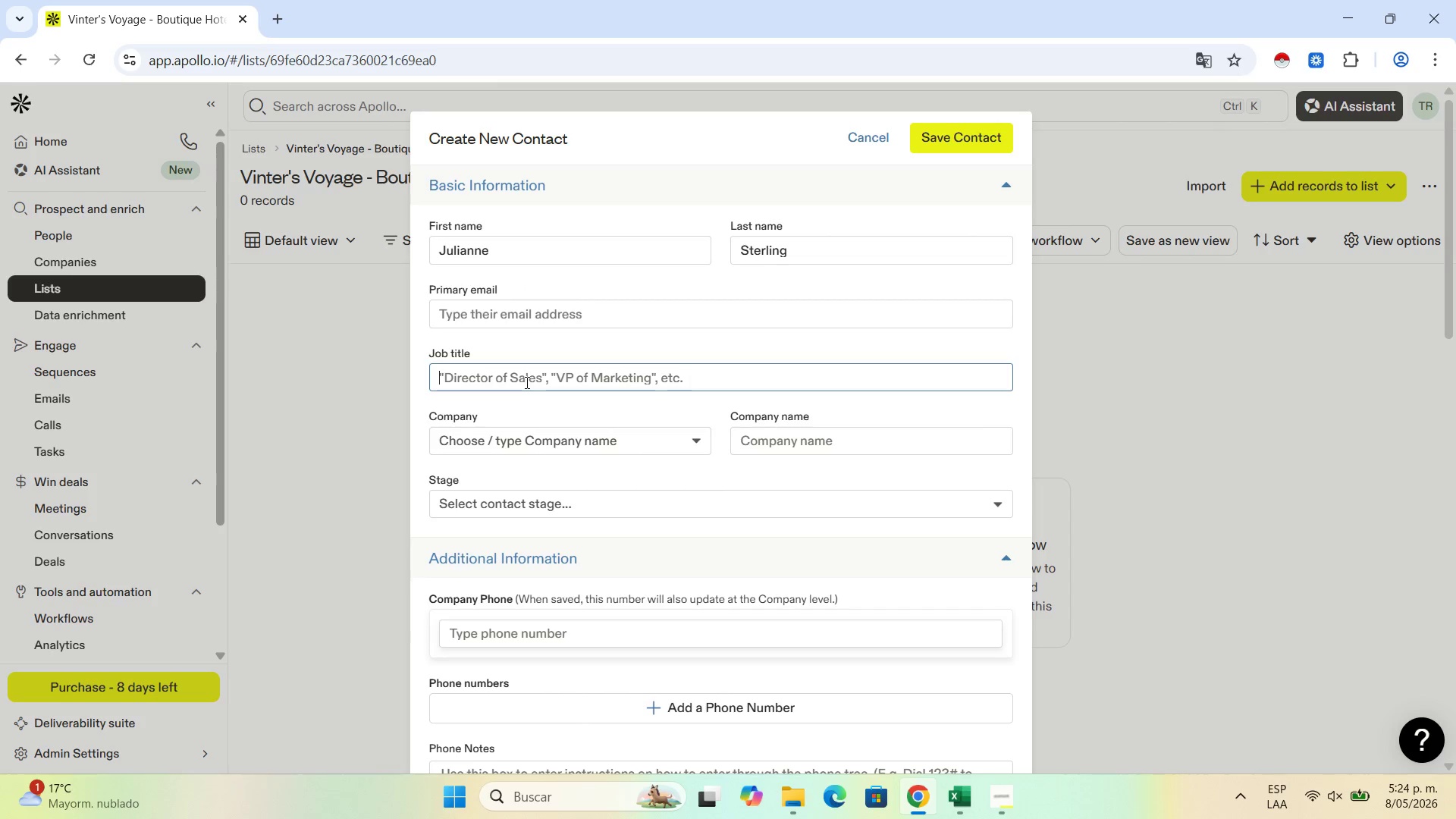 
key(Control+V)